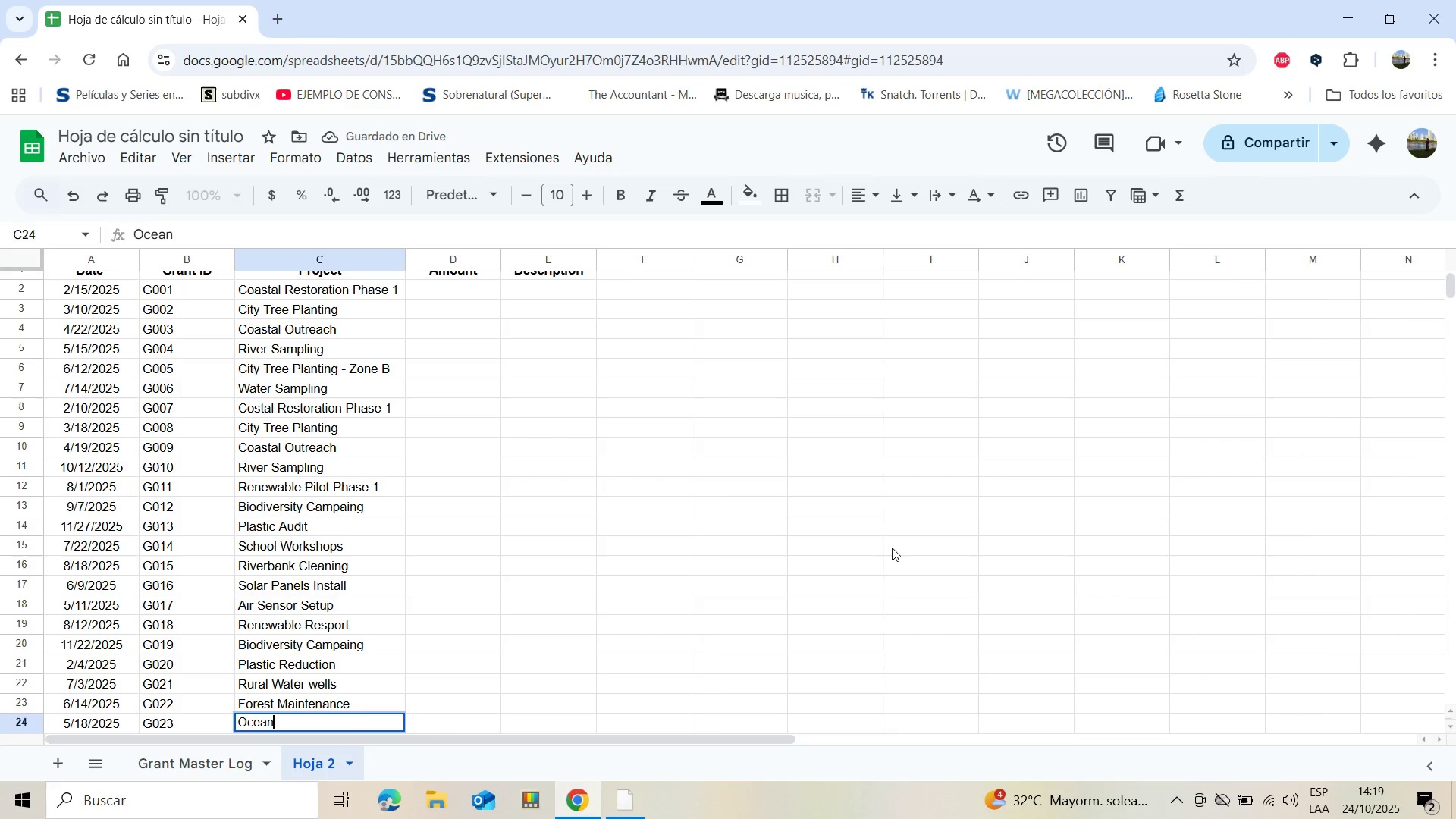 
type( Cle)
 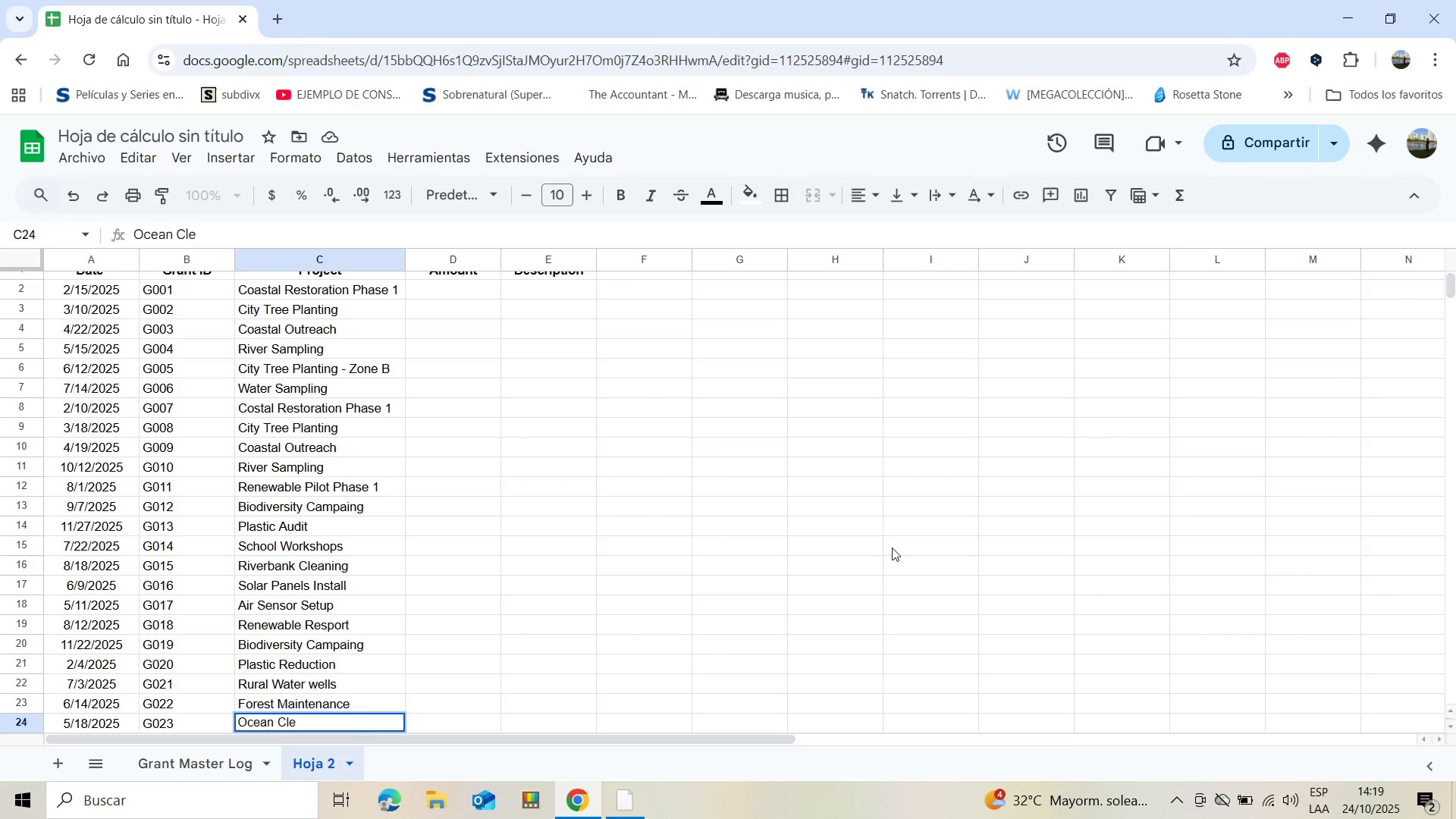 
type(anuip)
key(Backspace)
key(Backspace)
type(p)
 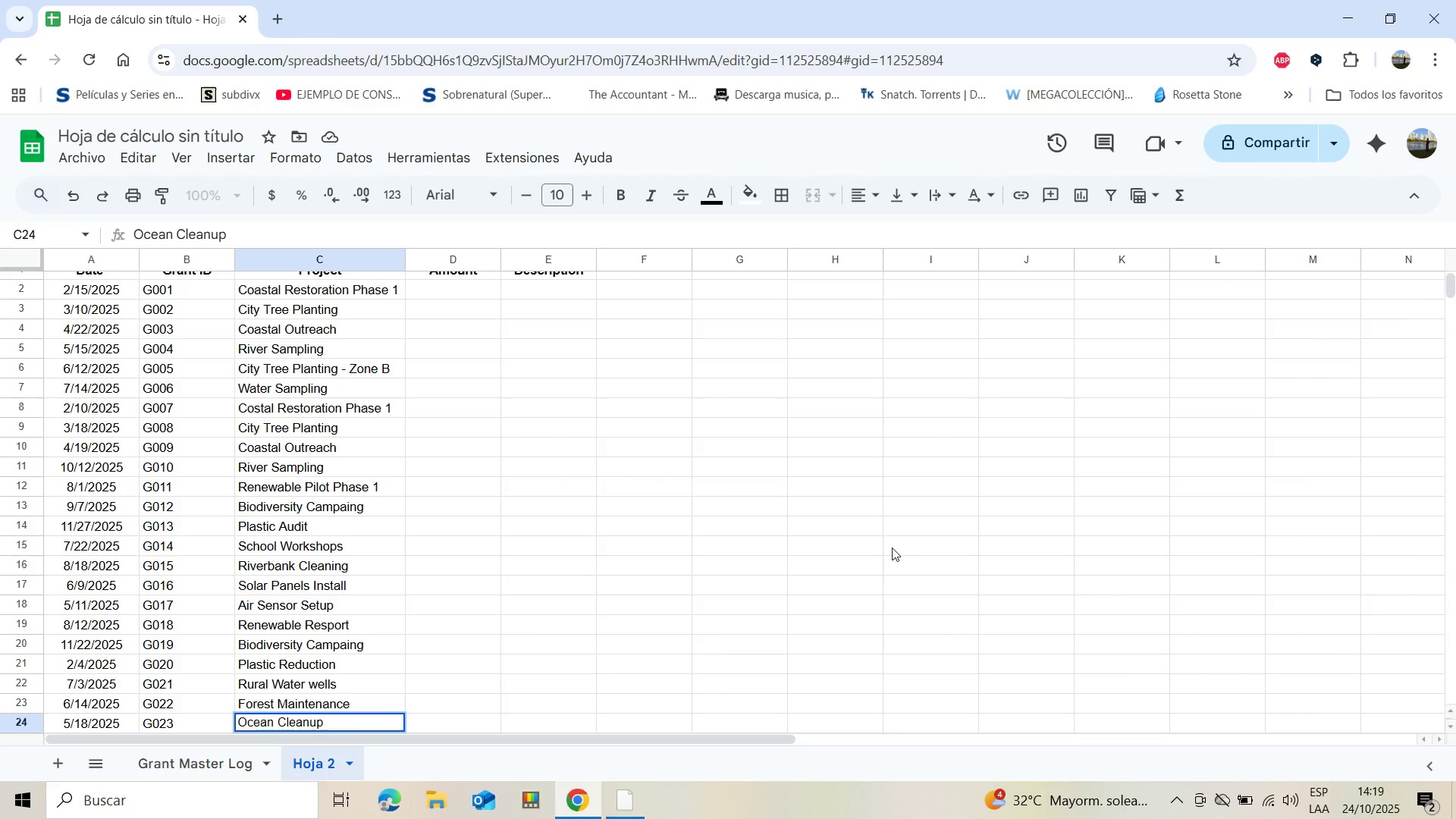 
key(Enter)
 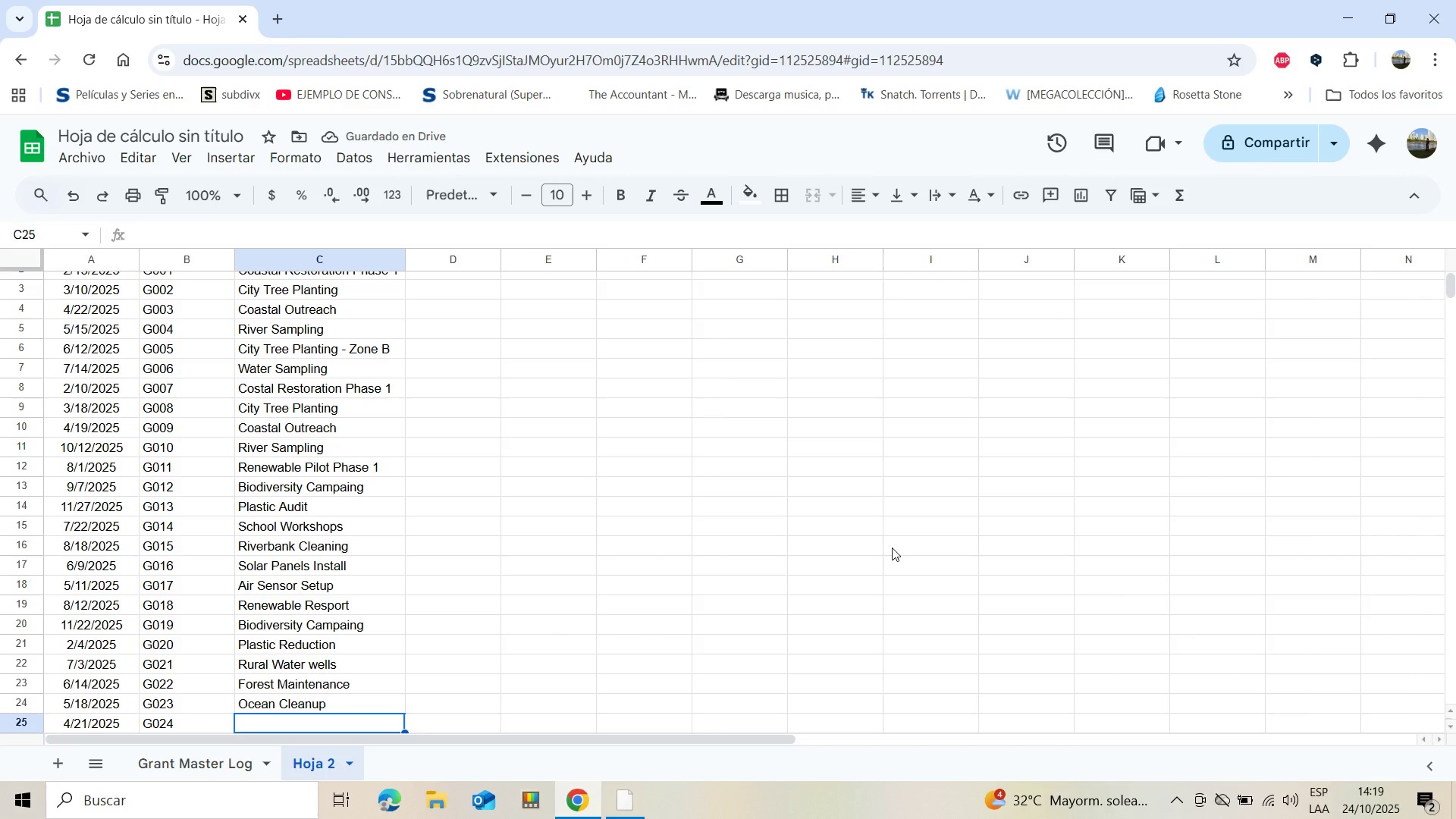 
type(Smart )
 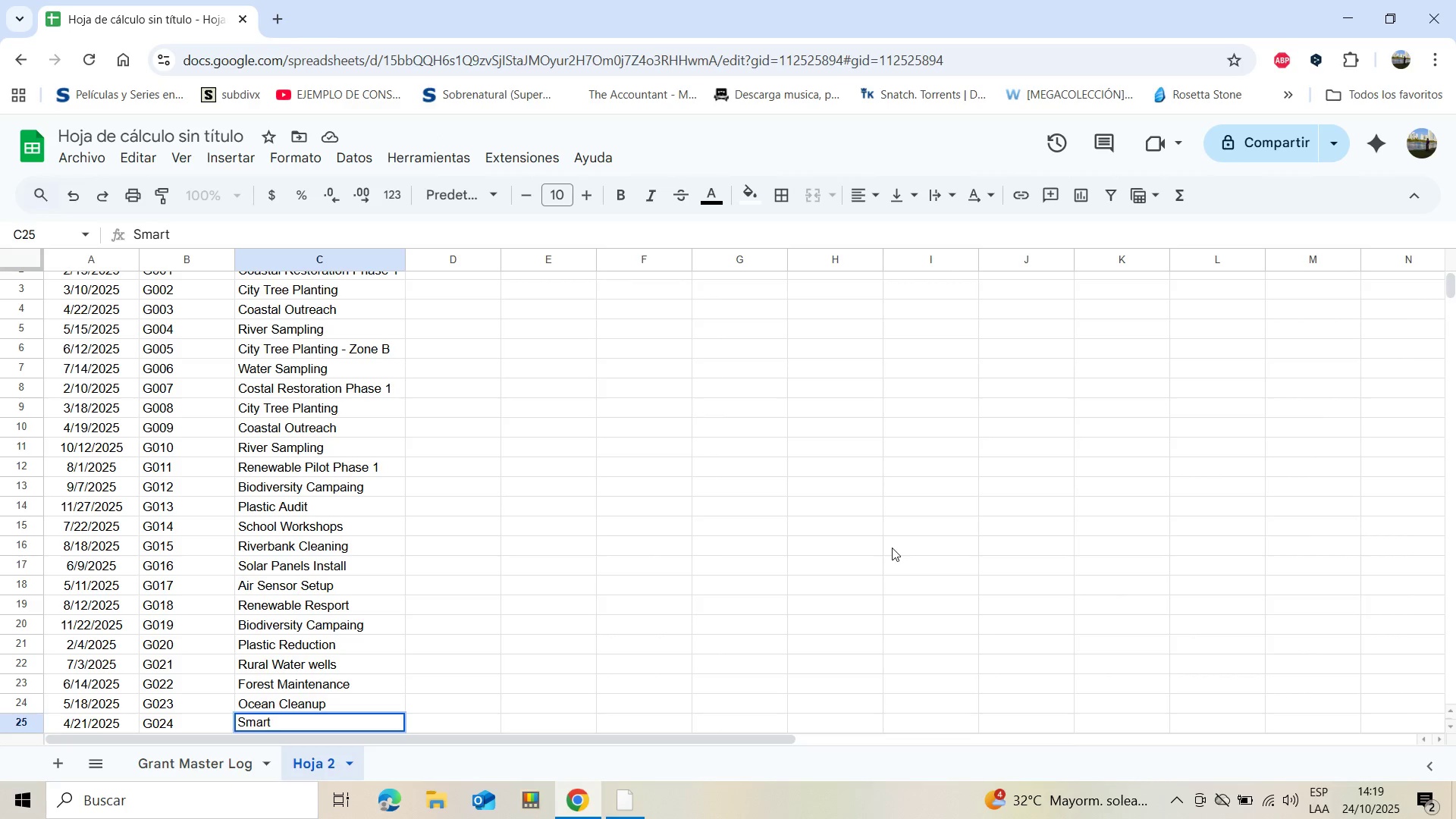 
wait(6.66)
 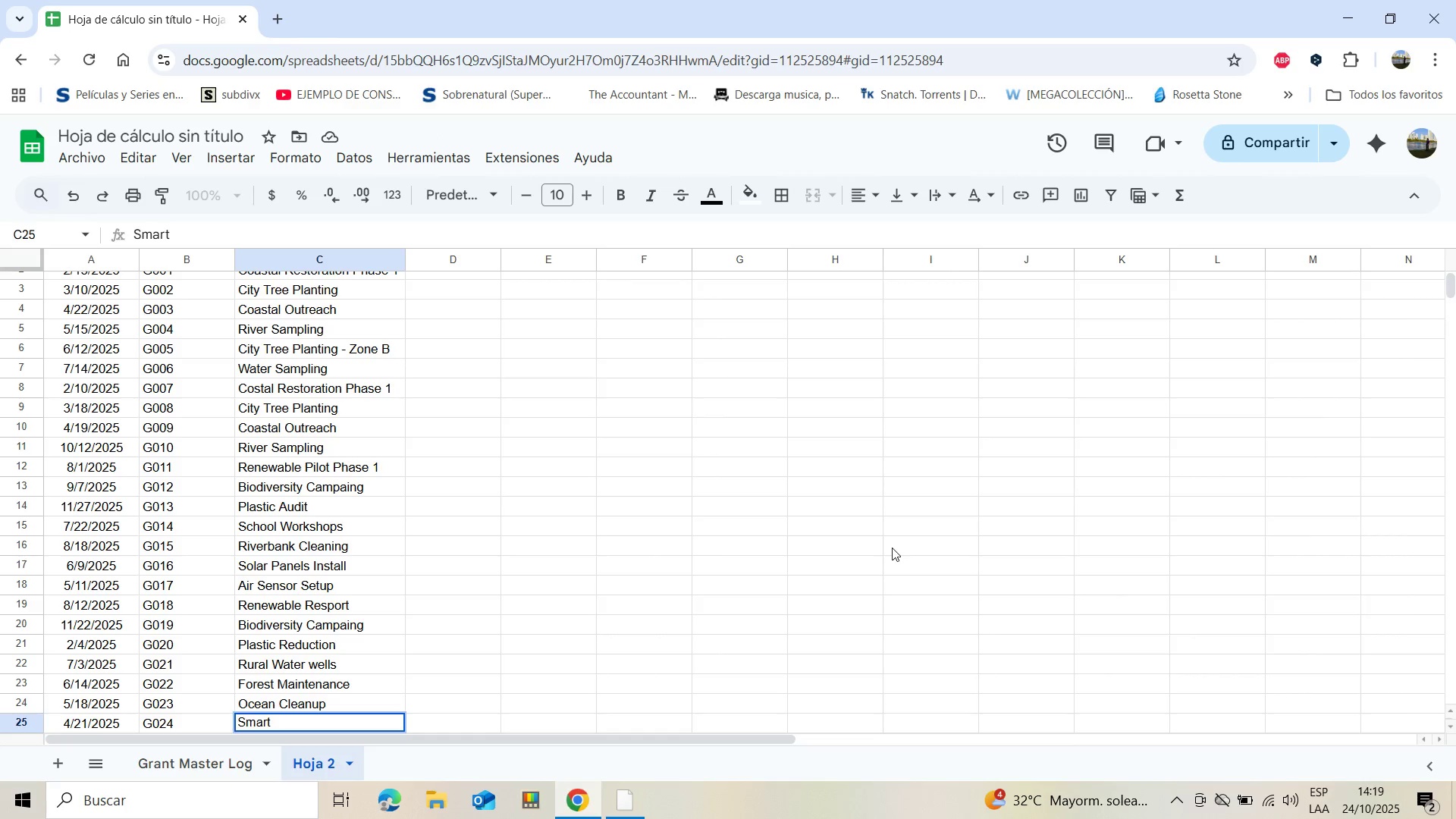 
type(Agriculture)
 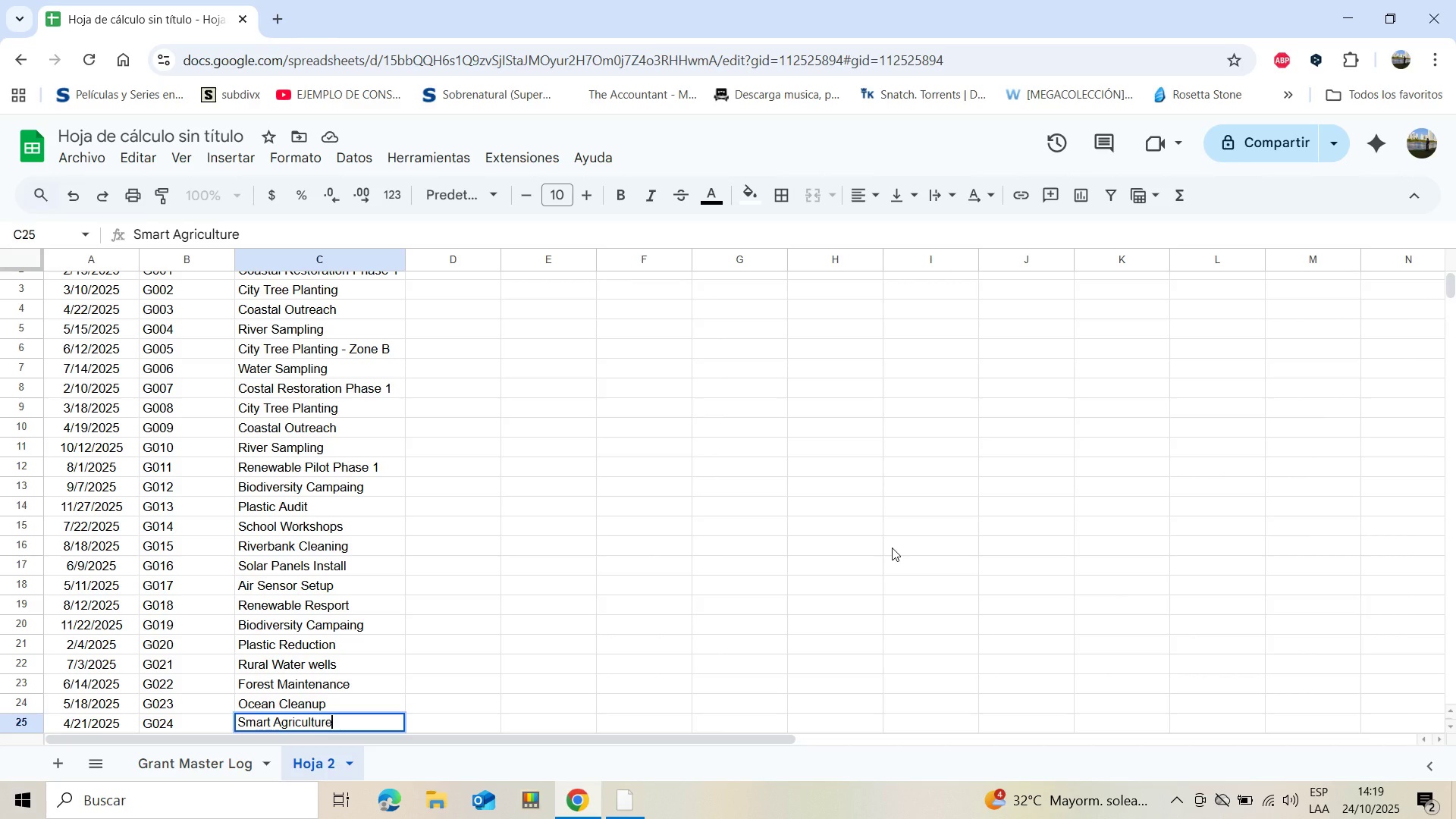 
wait(7.3)
 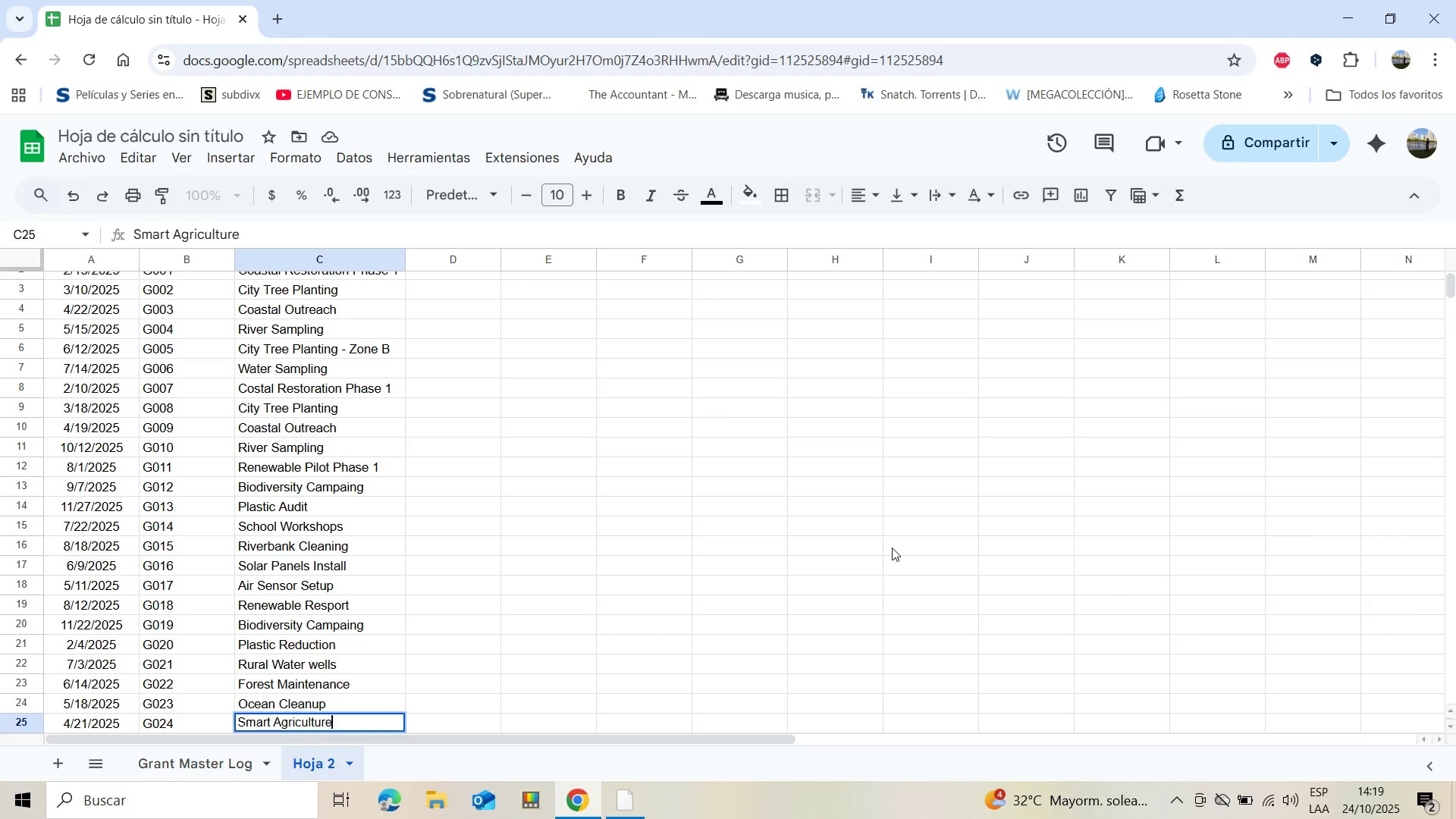 
key(Enter)
 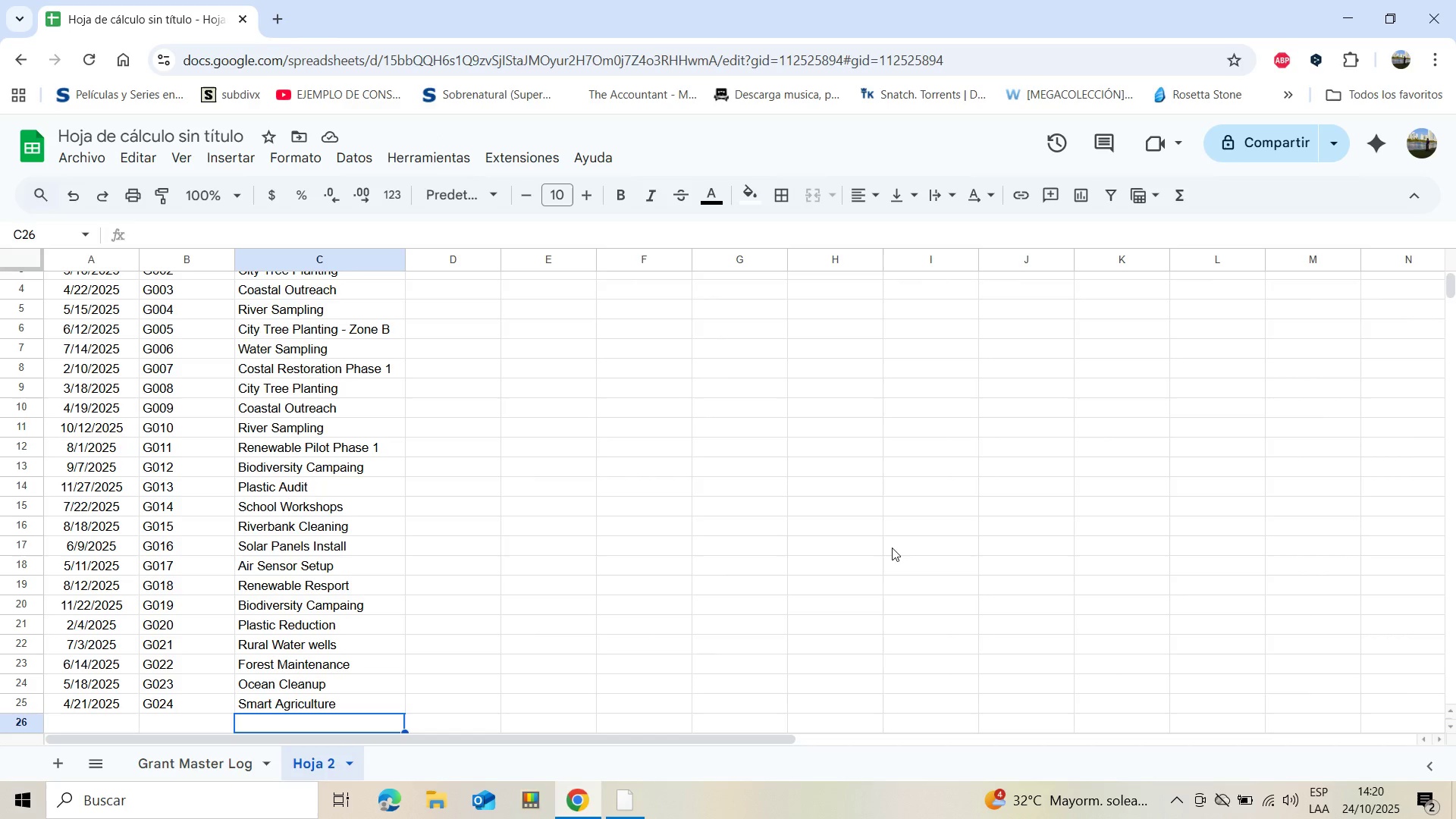 
wait(7.03)
 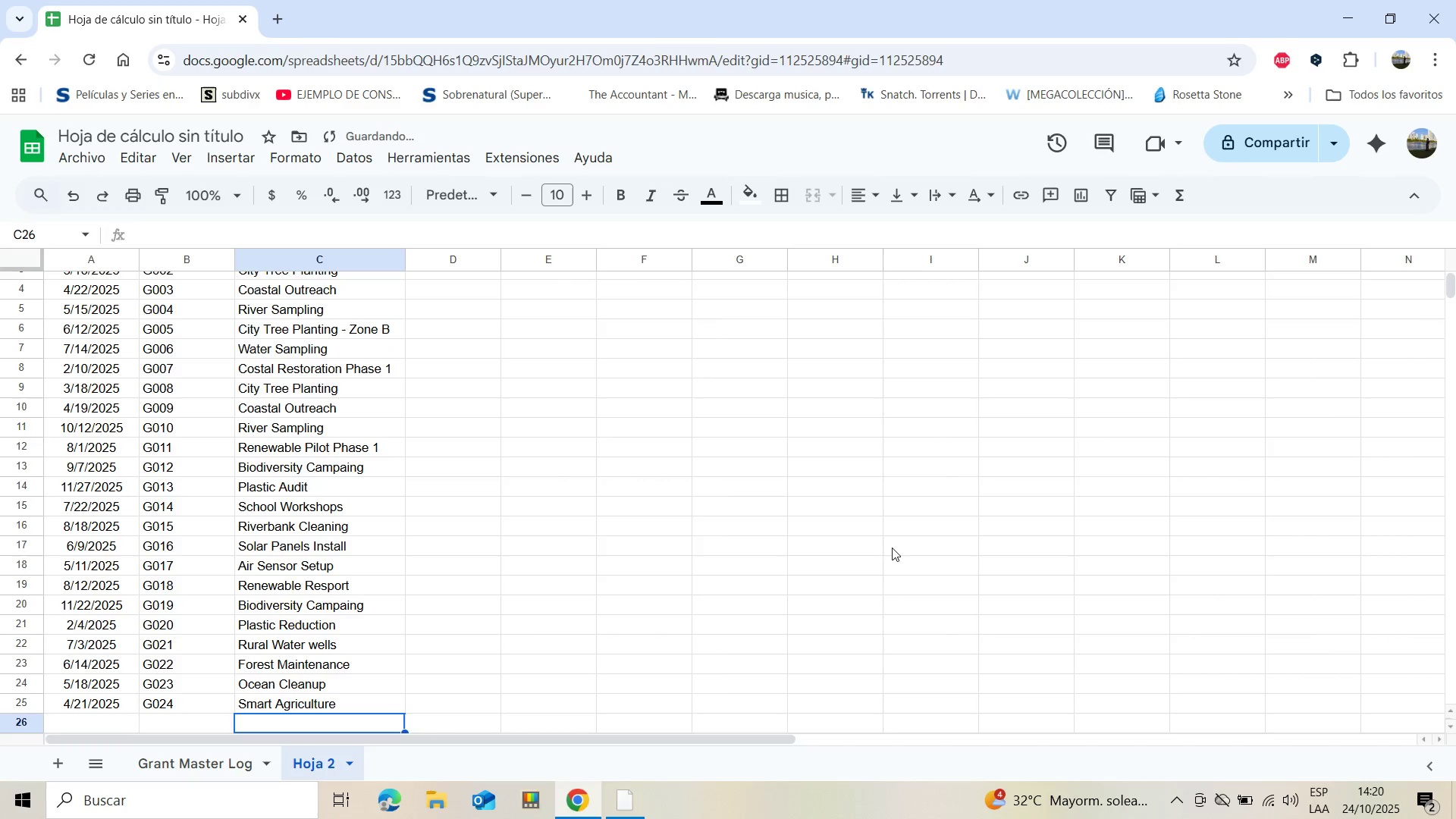 
scroll: coordinate [994, 493], scroll_direction: up, amount: 5.0